 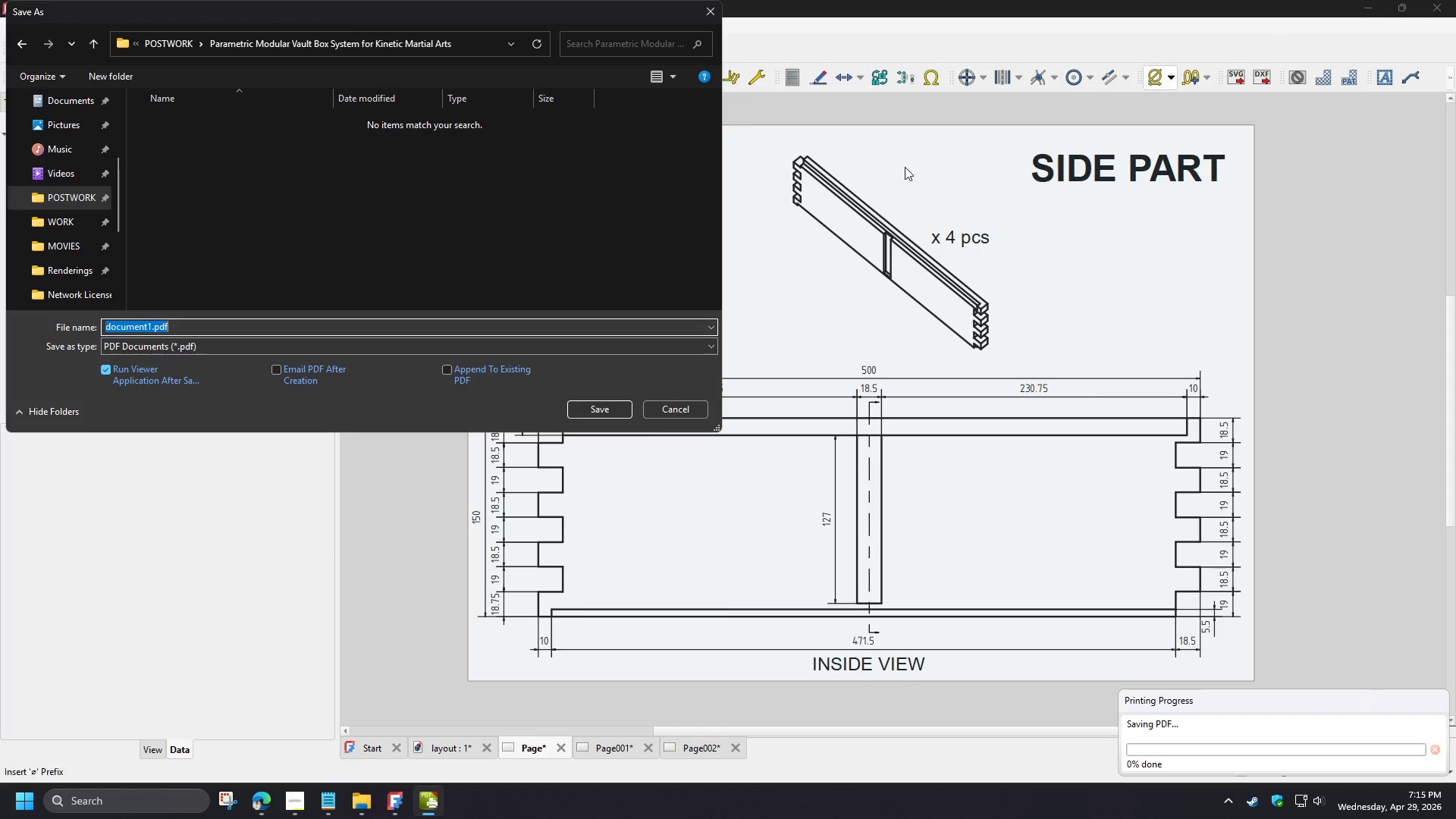 
key(Control+V)
 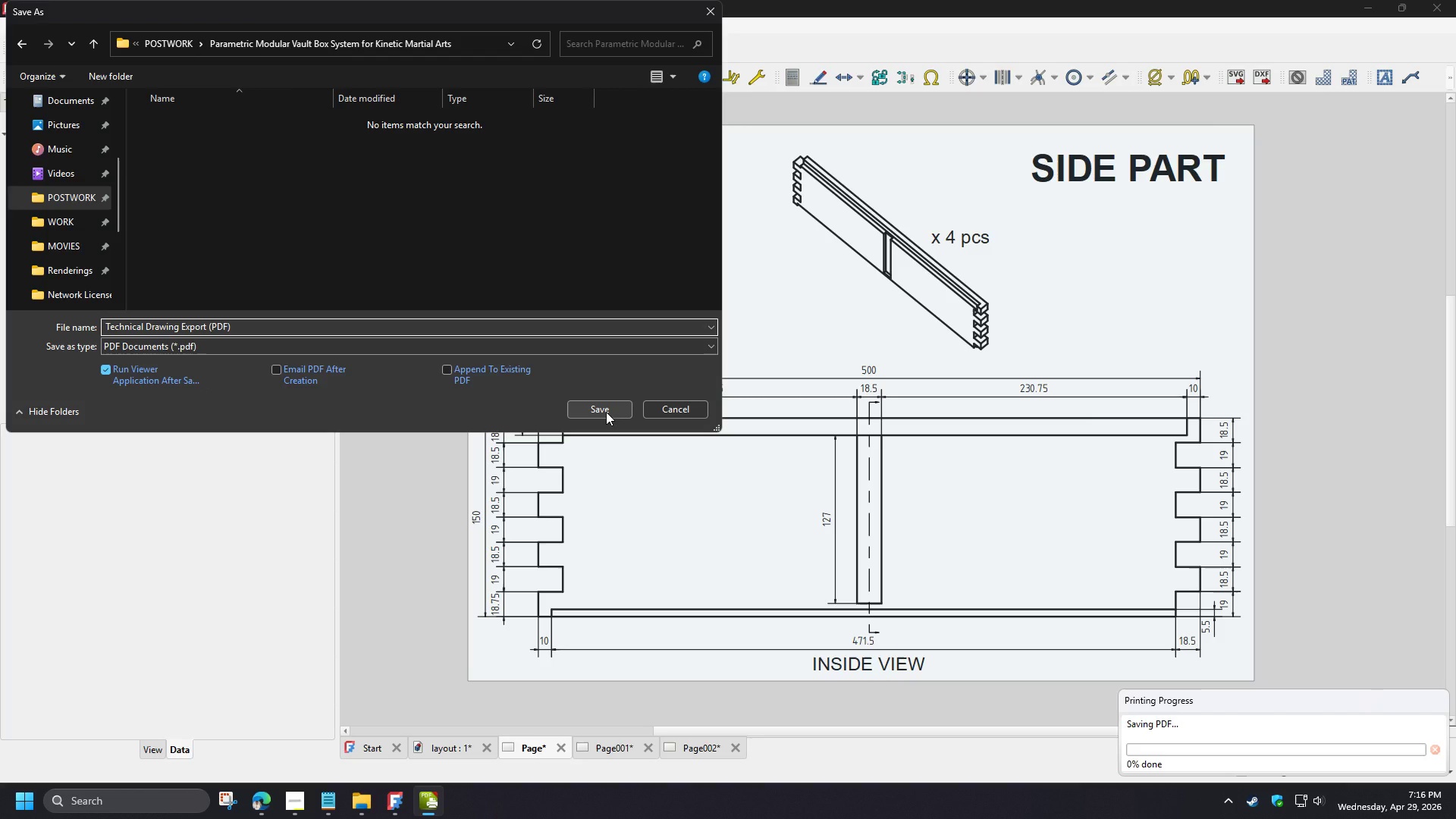 
left_click([606, 412])
 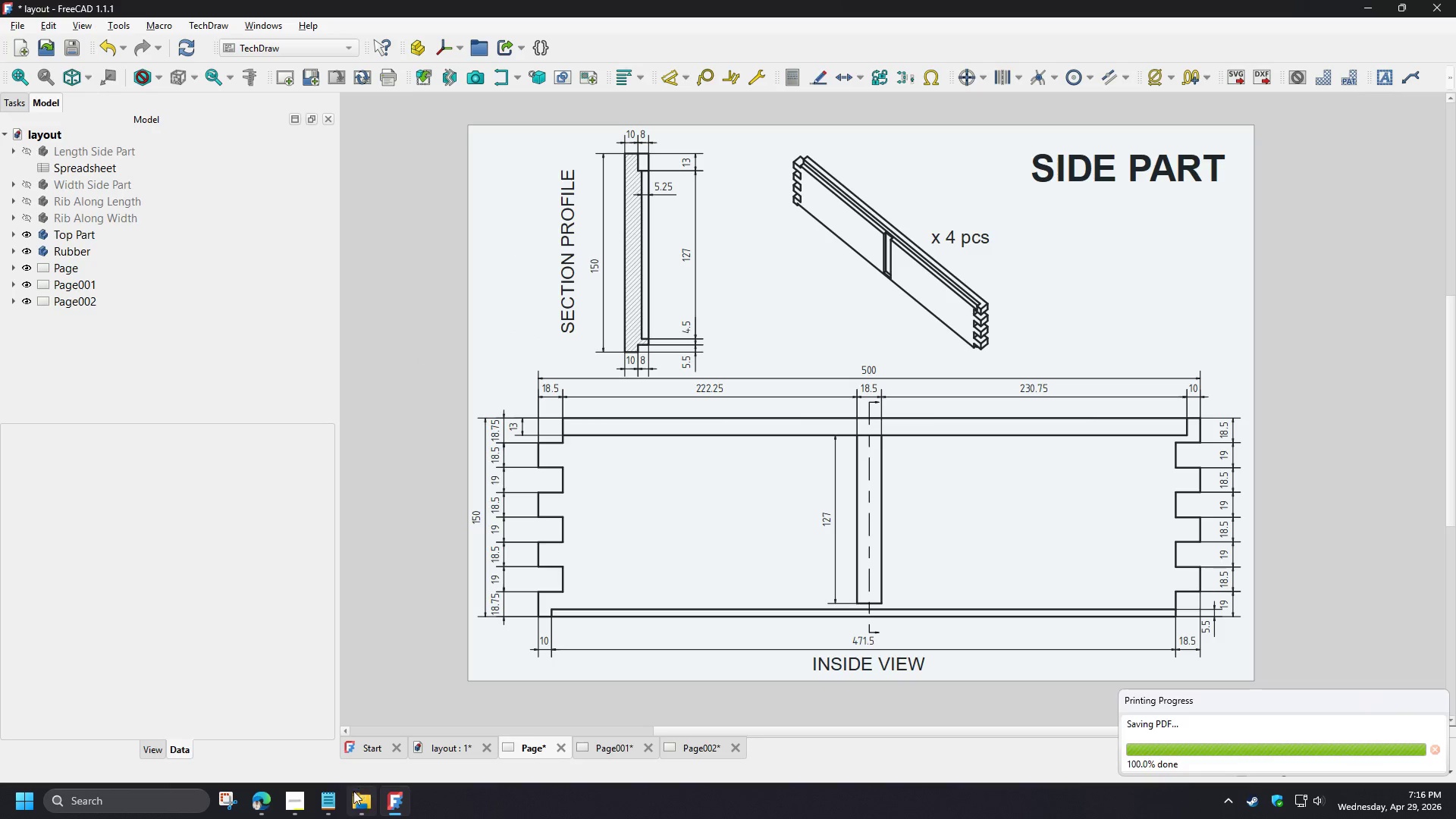 
left_click([361, 808])
 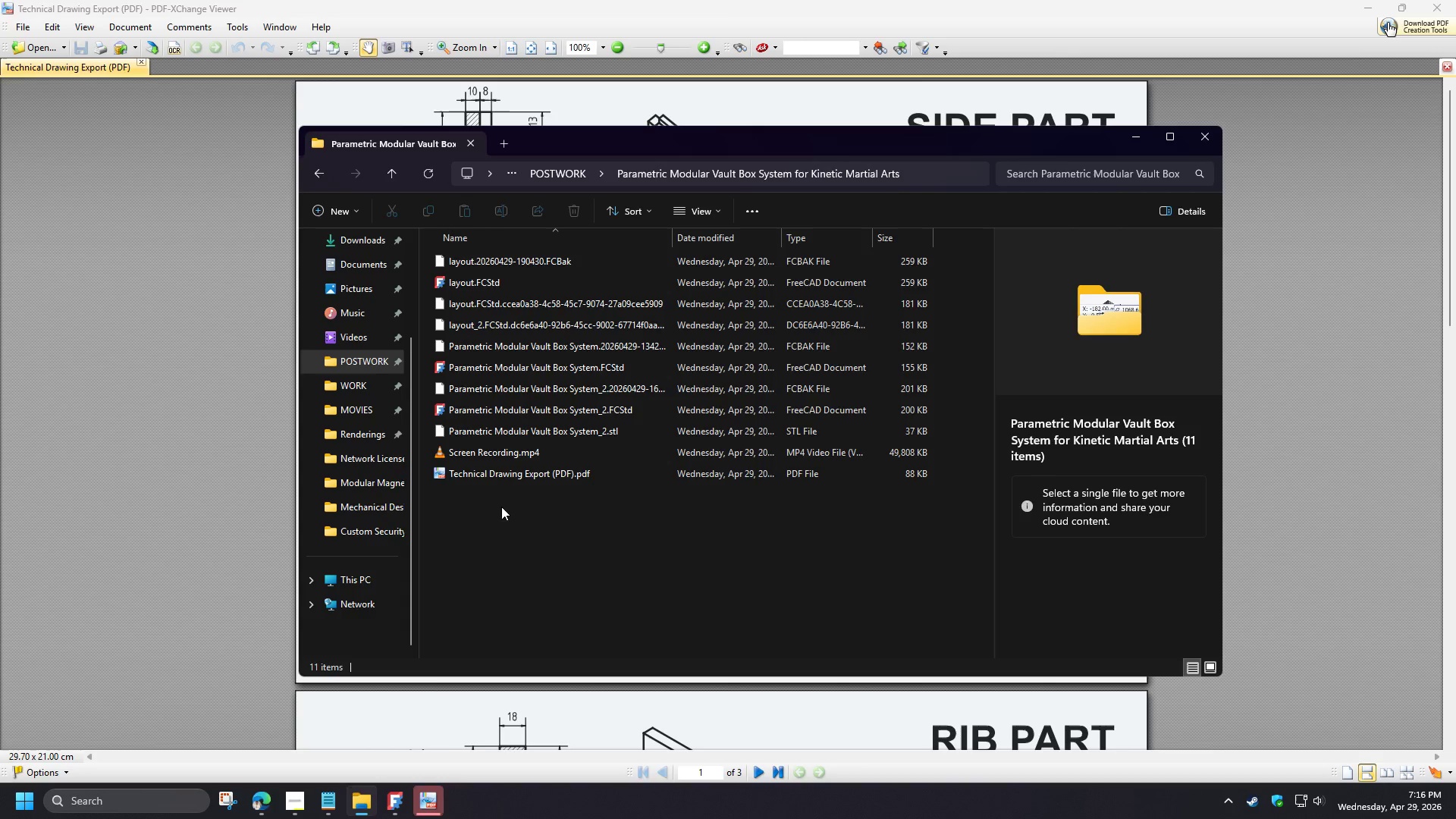 
left_click([498, 504])
 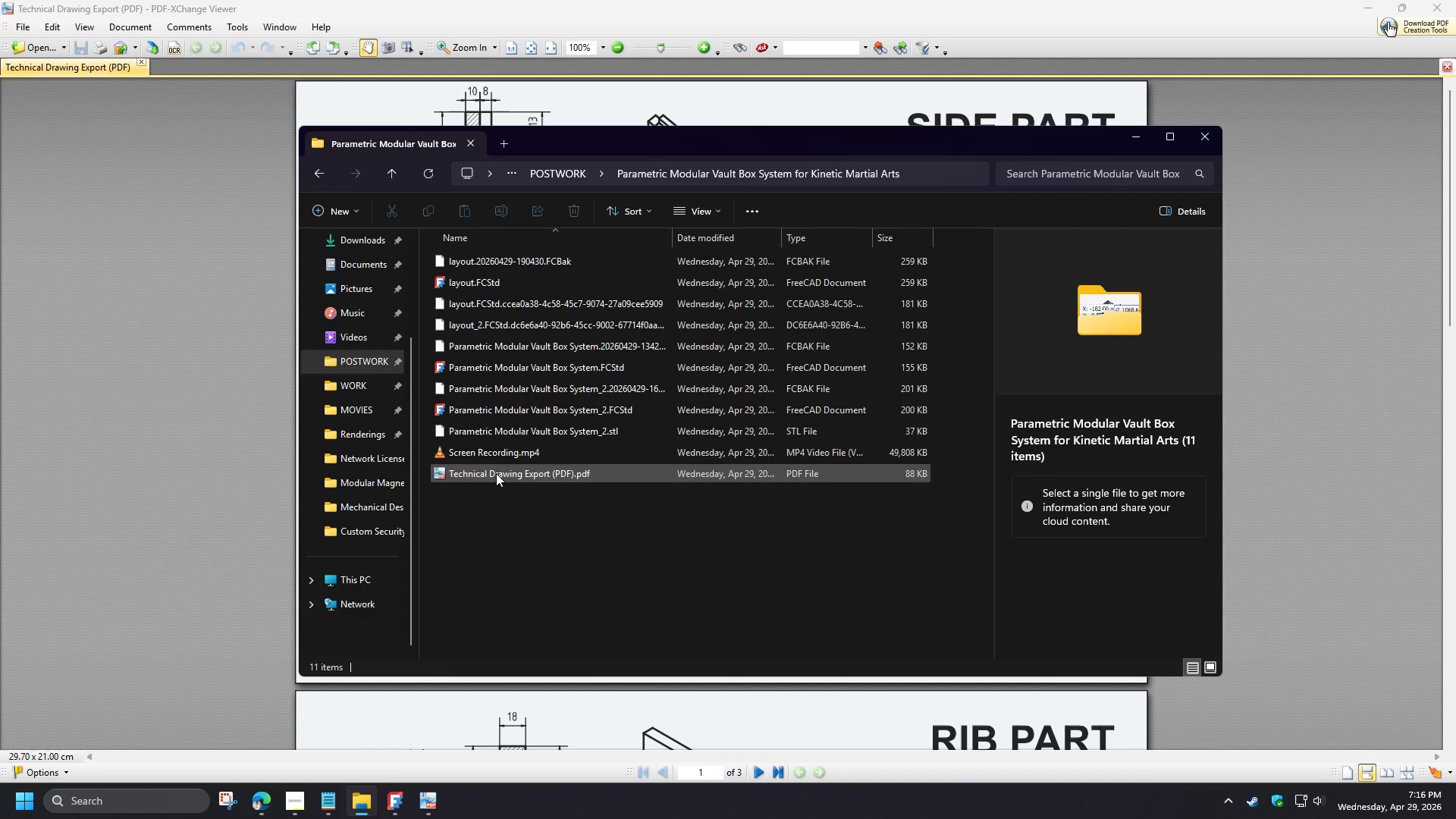 
double_click([496, 473])
 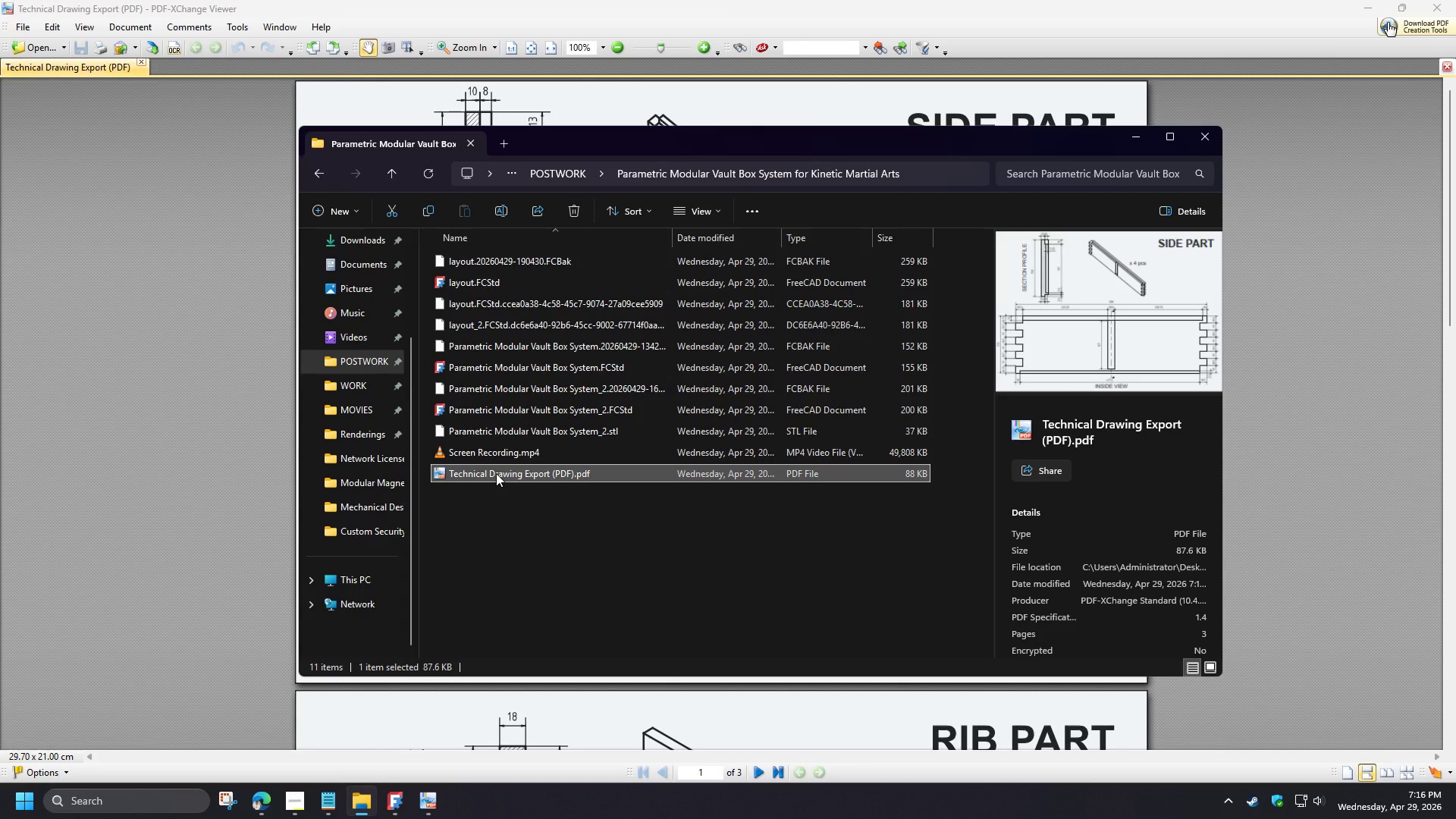 
double_click([496, 473])
 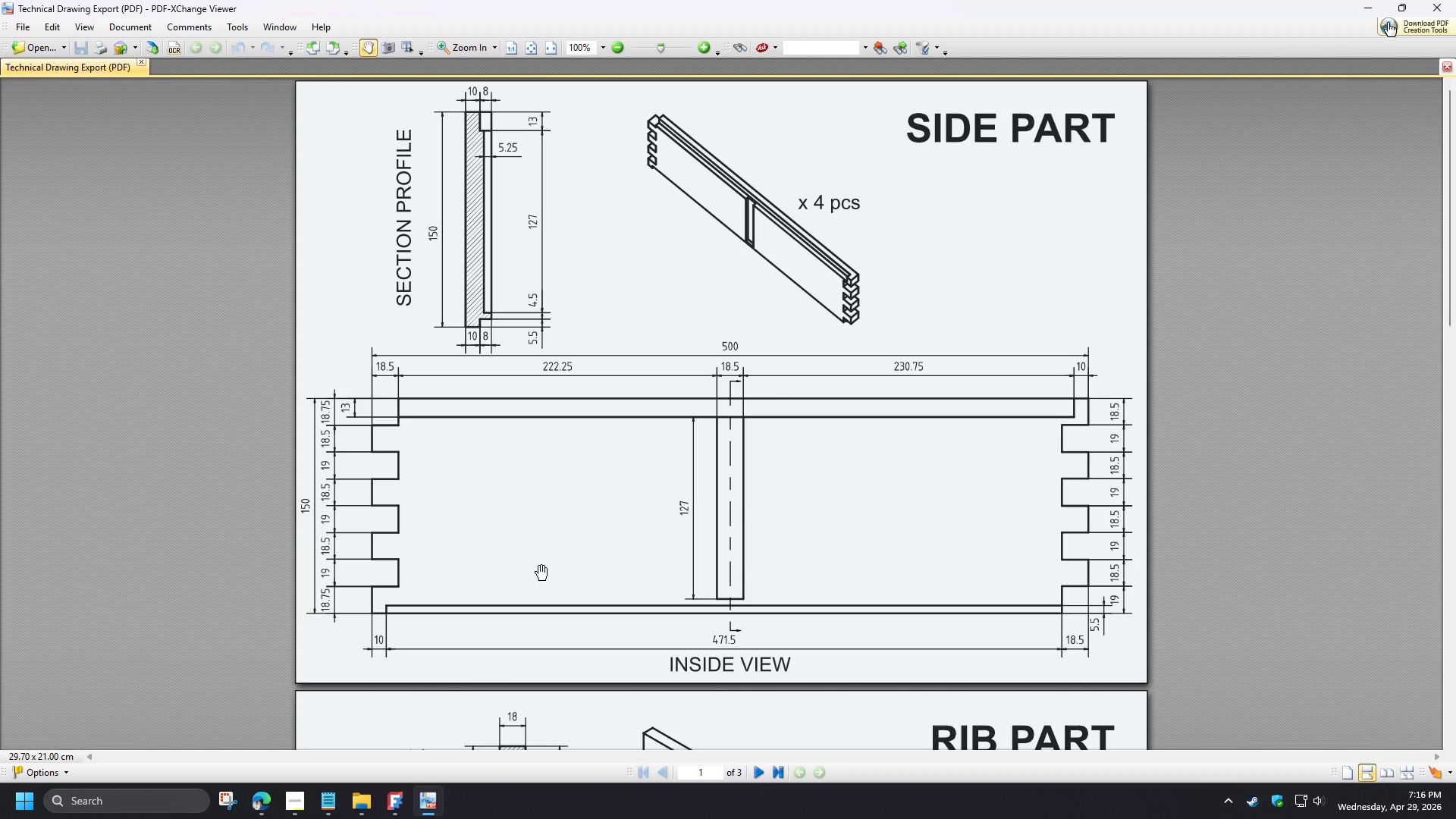 
left_click_drag(start_coordinate=[563, 635], to_coordinate=[589, 268])
 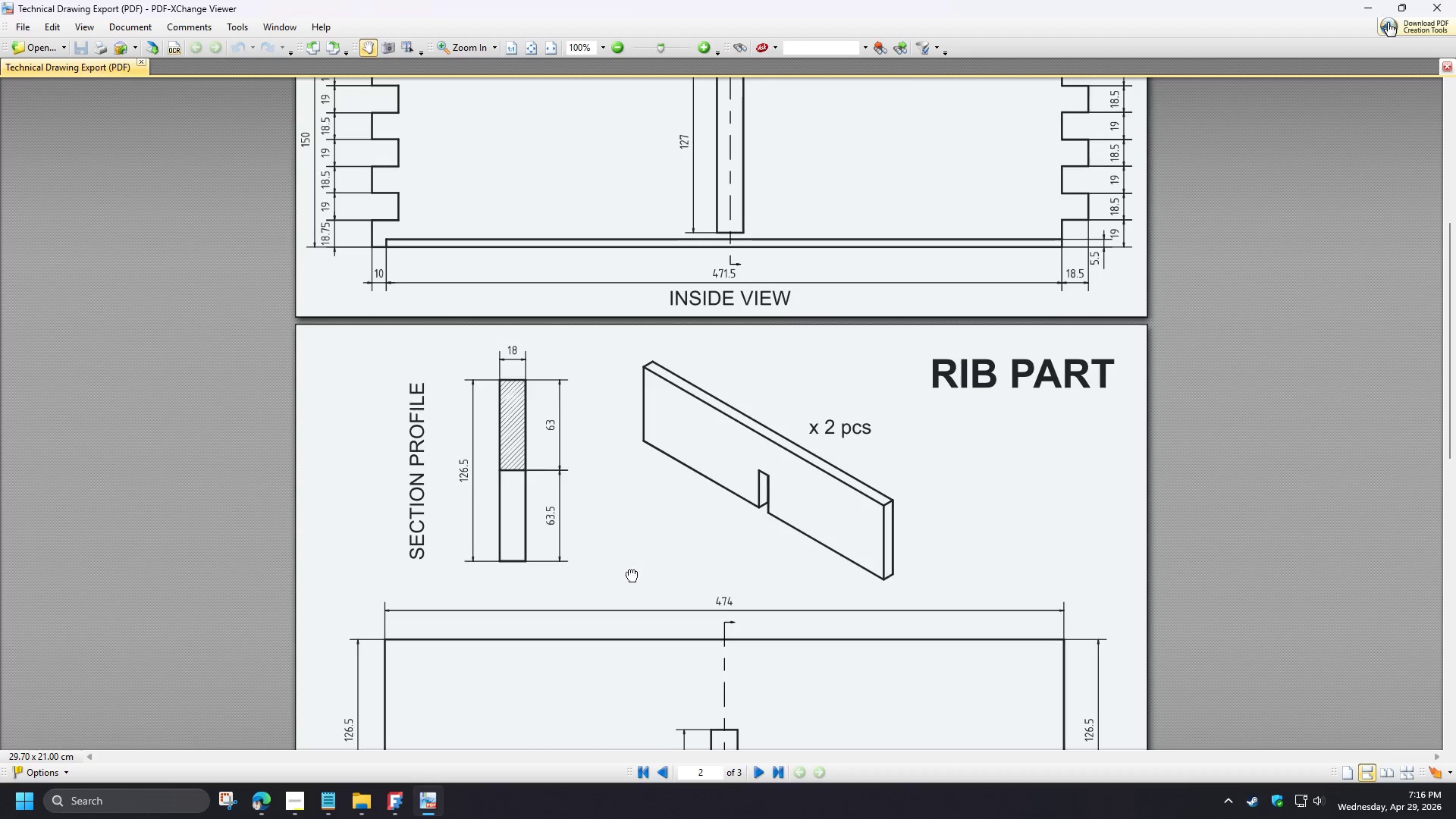 
left_click_drag(start_coordinate=[632, 575], to_coordinate=[592, 253])
 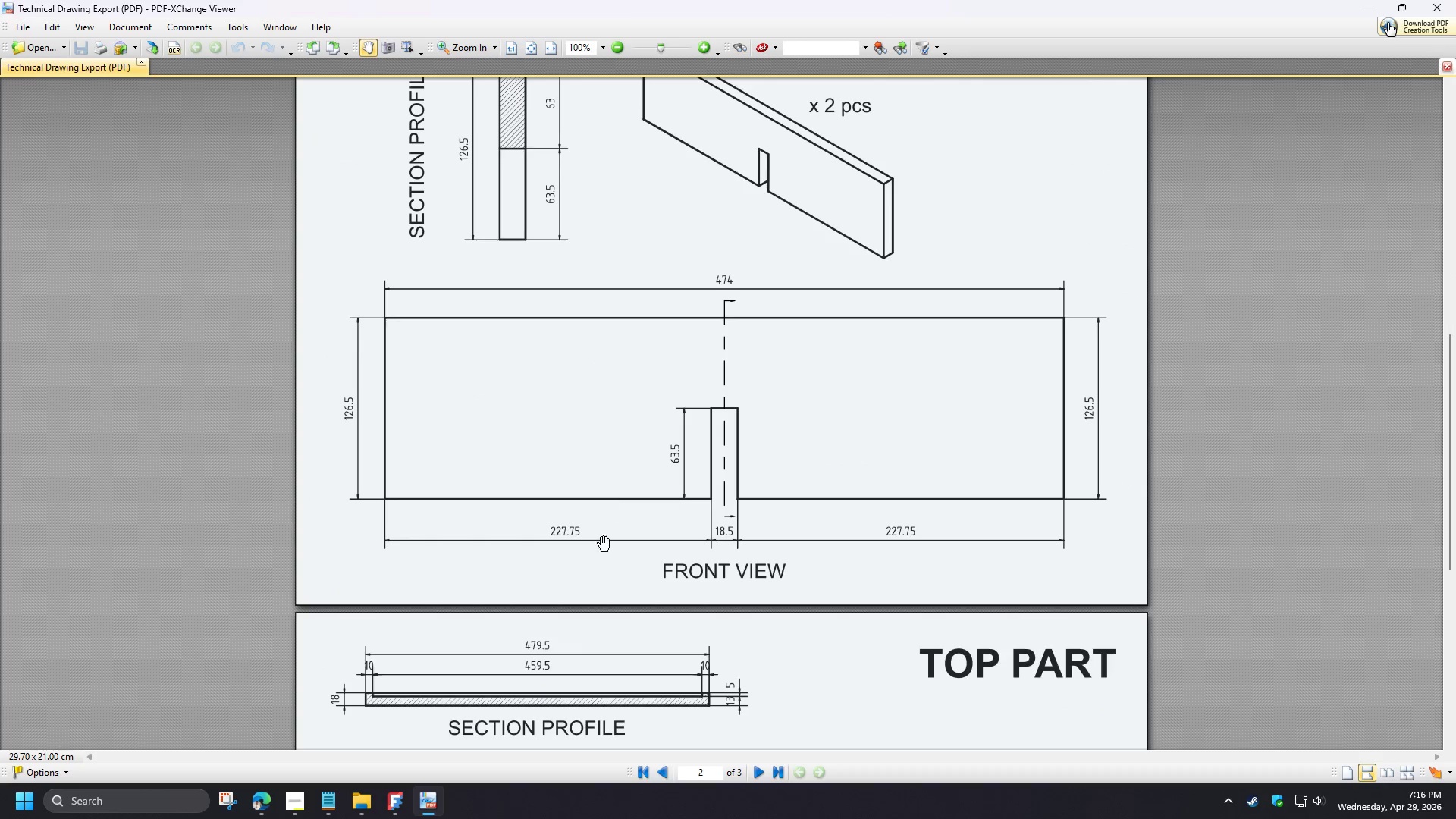 
left_click_drag(start_coordinate=[604, 554], to_coordinate=[601, 258])
 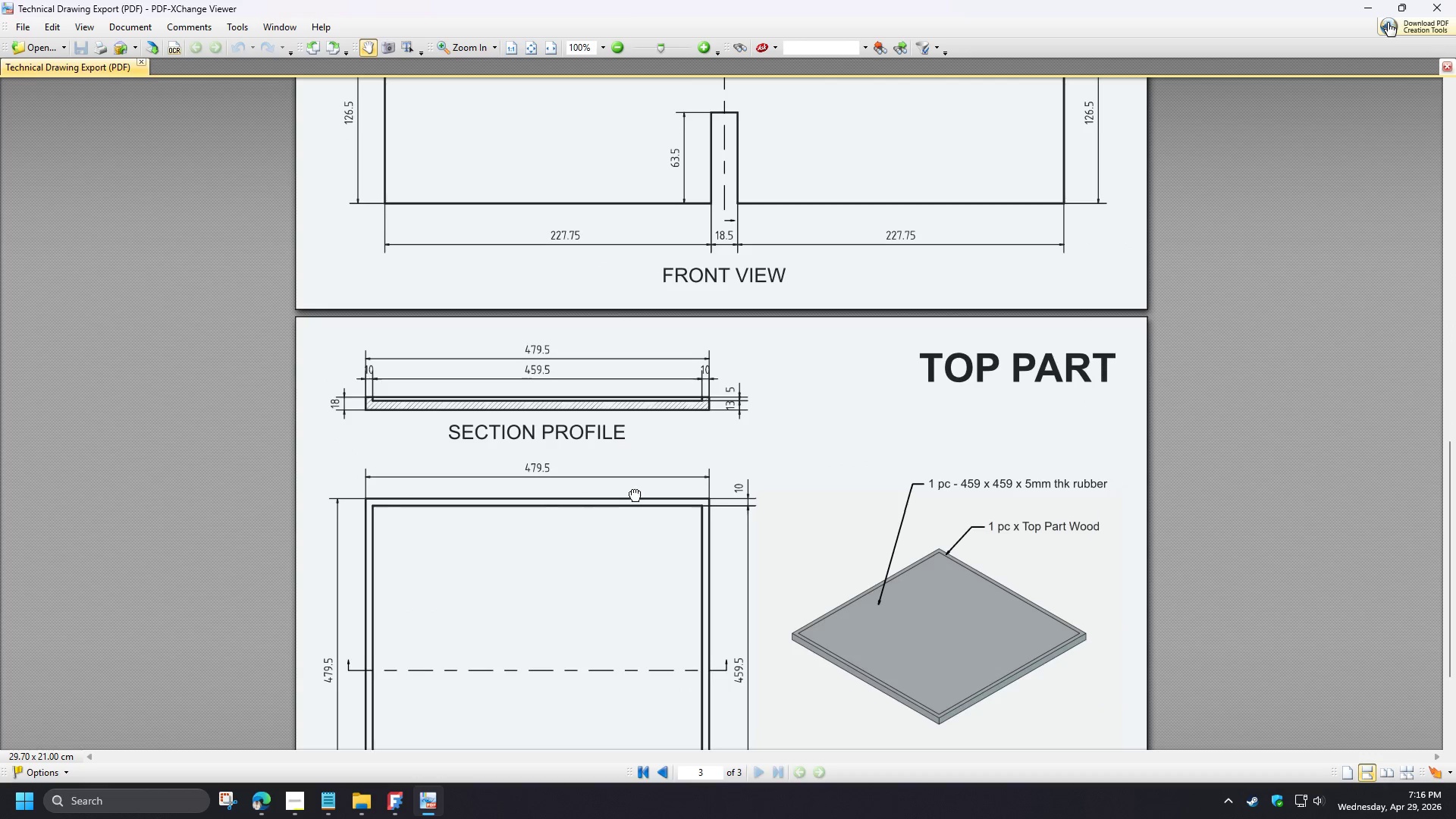 
left_click_drag(start_coordinate=[635, 494], to_coordinate=[600, 689])
 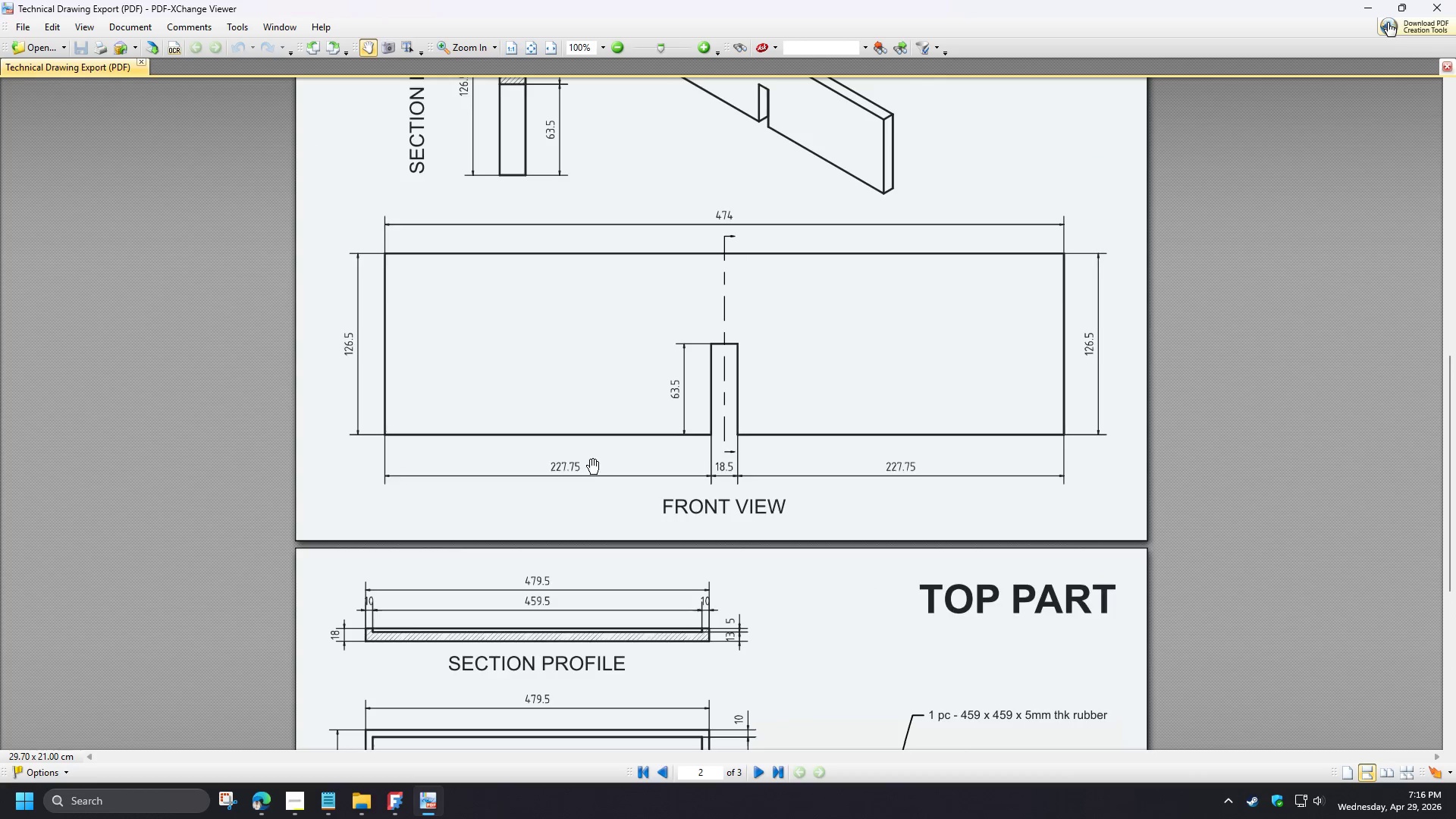 
left_click_drag(start_coordinate=[593, 467], to_coordinate=[553, 190])
 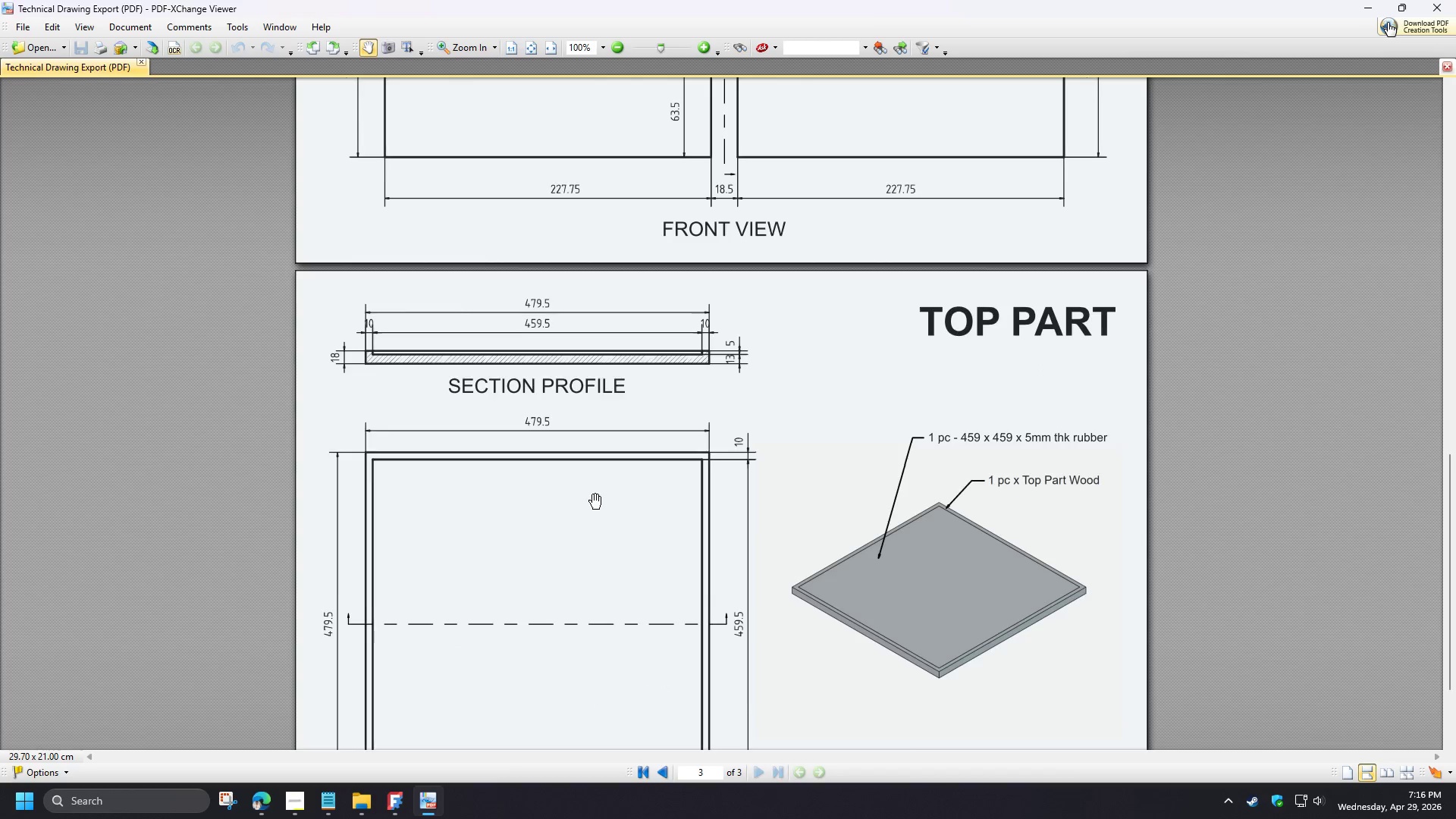 
left_click_drag(start_coordinate=[595, 502], to_coordinate=[582, 704])
 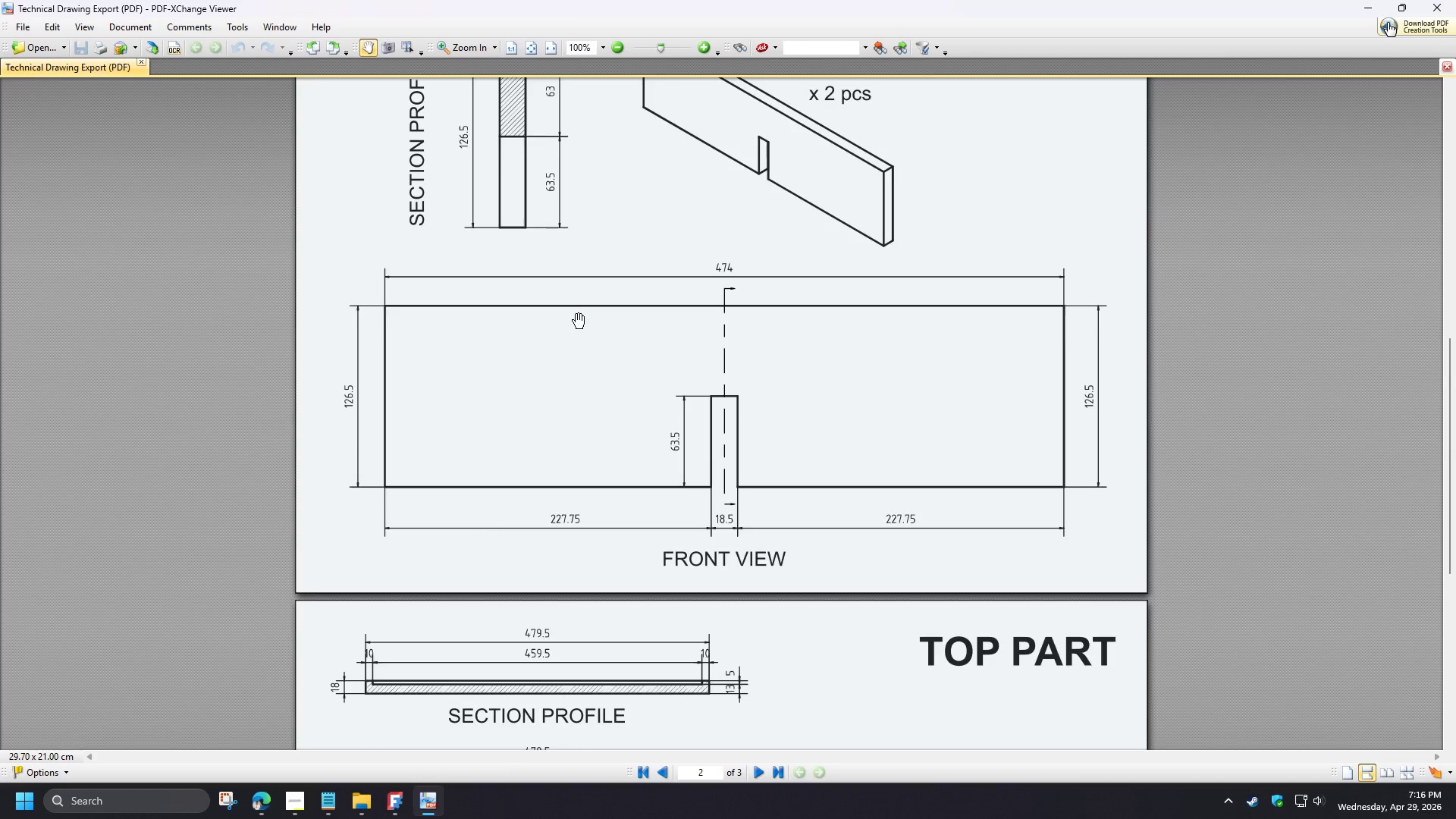 
left_click_drag(start_coordinate=[579, 322], to_coordinate=[579, 633])
 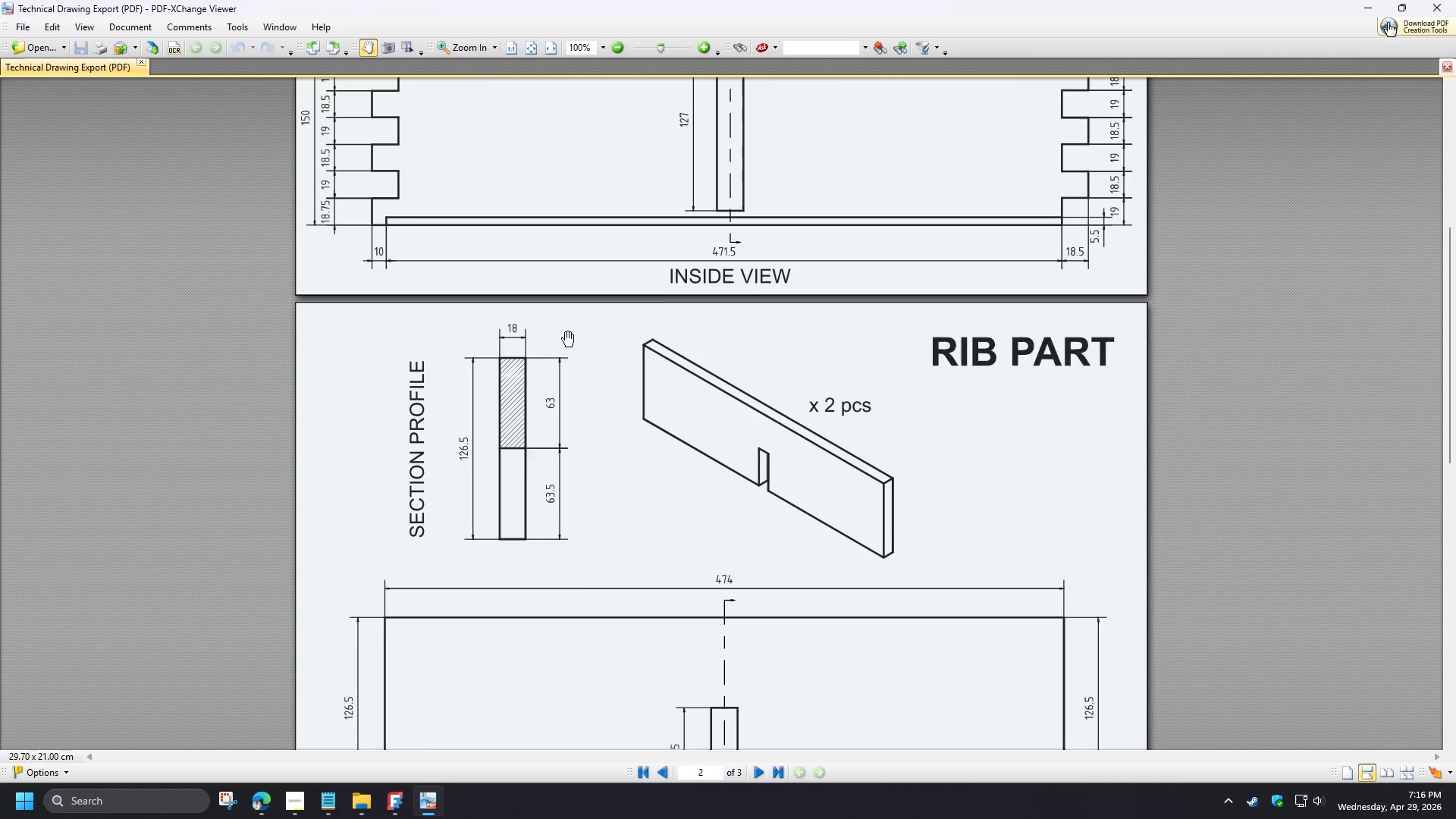 
left_click_drag(start_coordinate=[568, 339], to_coordinate=[570, 656])
 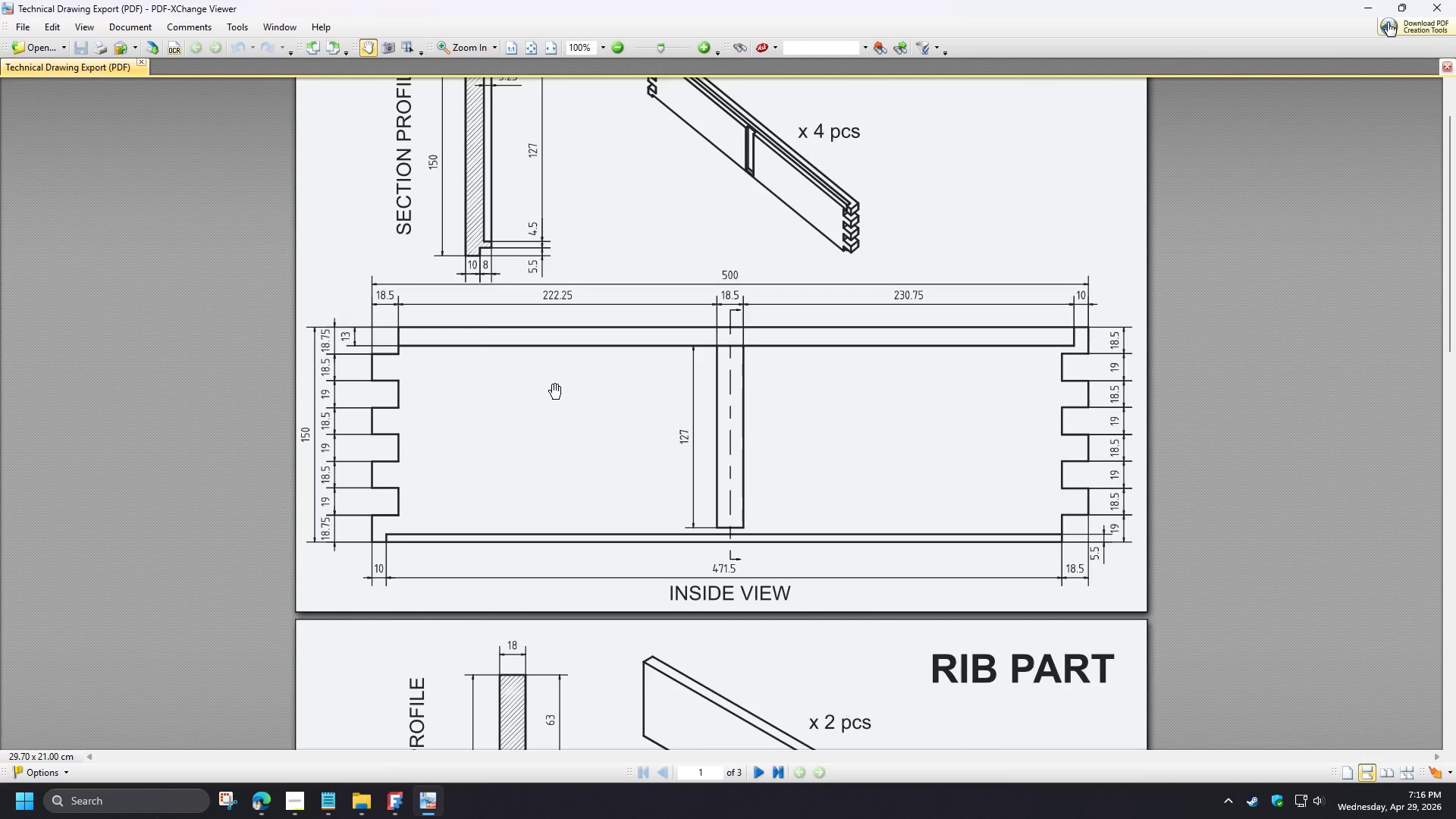 
left_click_drag(start_coordinate=[555, 396], to_coordinate=[548, 271])
 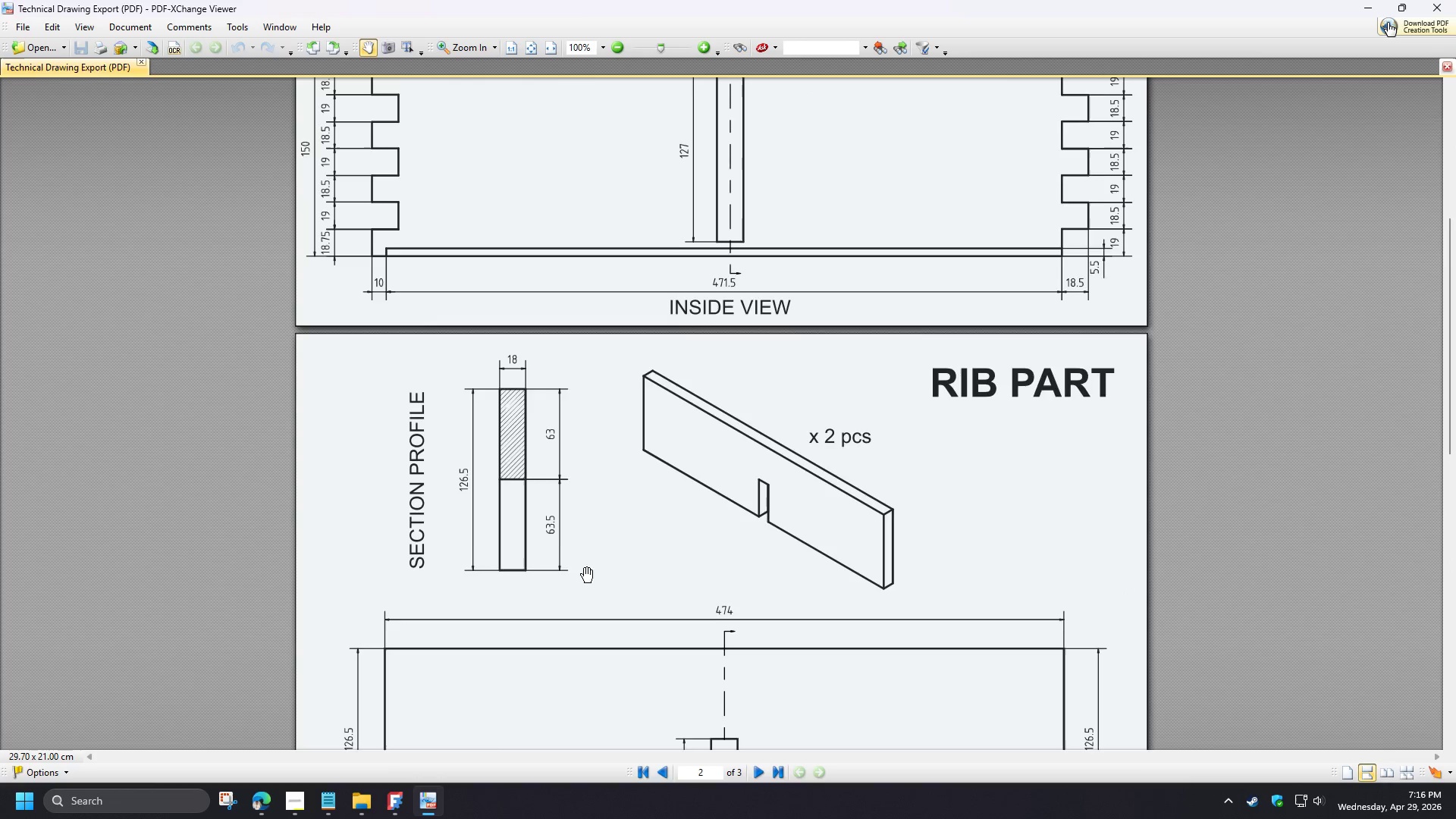 
left_click_drag(start_coordinate=[587, 576], to_coordinate=[566, 287])
 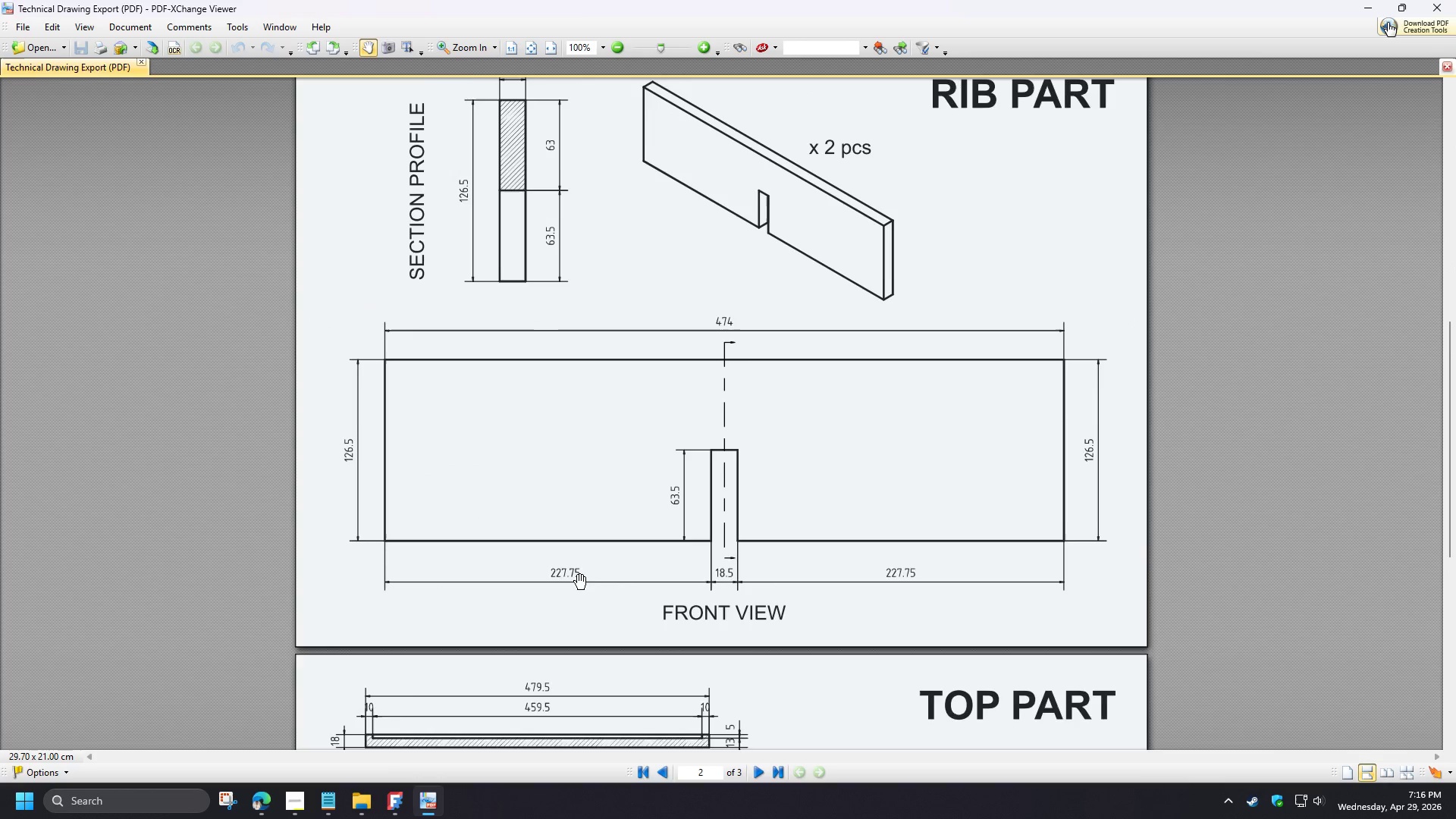 
left_click_drag(start_coordinate=[580, 582], to_coordinate=[571, 234])
 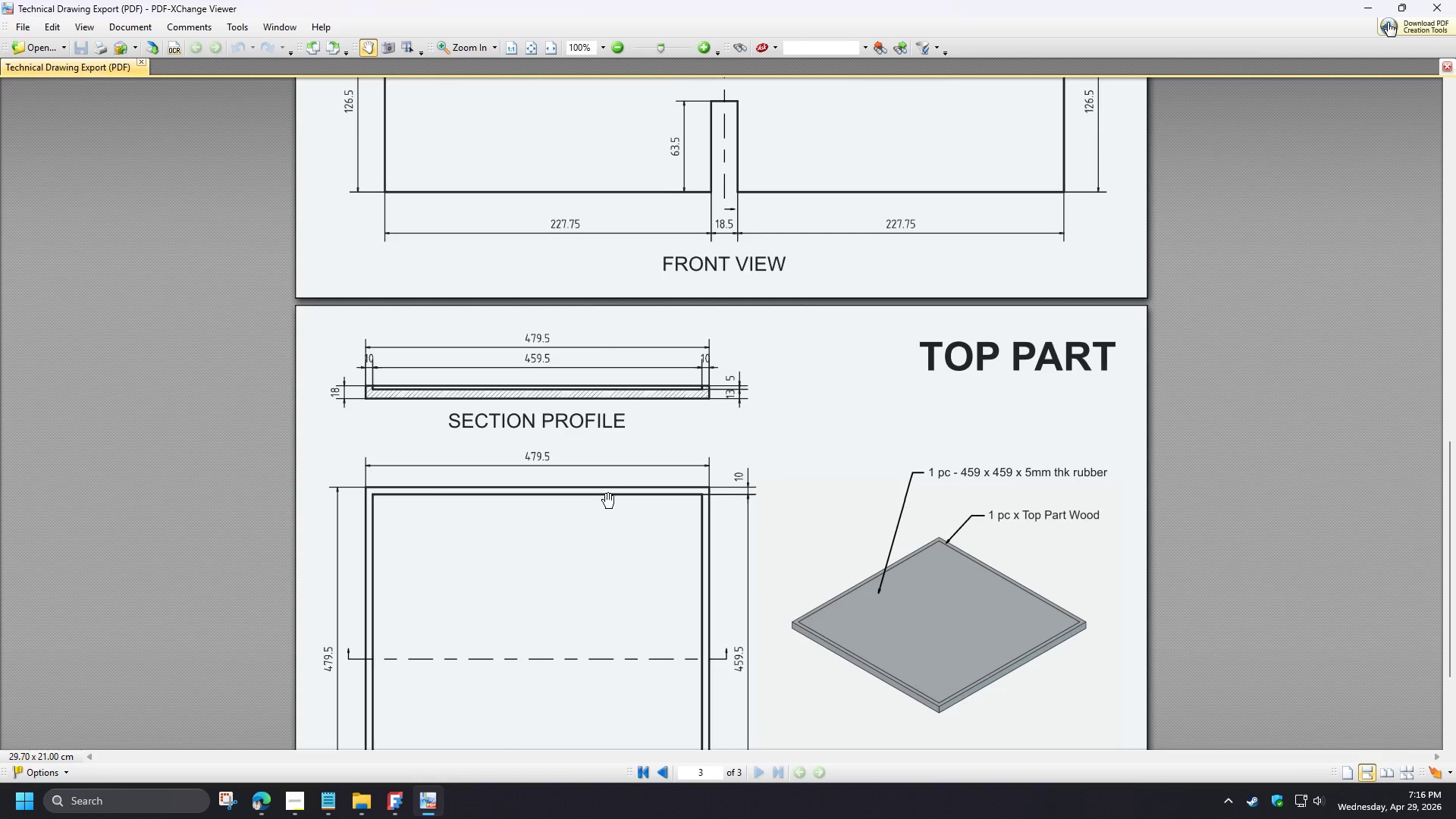 
left_click_drag(start_coordinate=[608, 501], to_coordinate=[591, 245])
 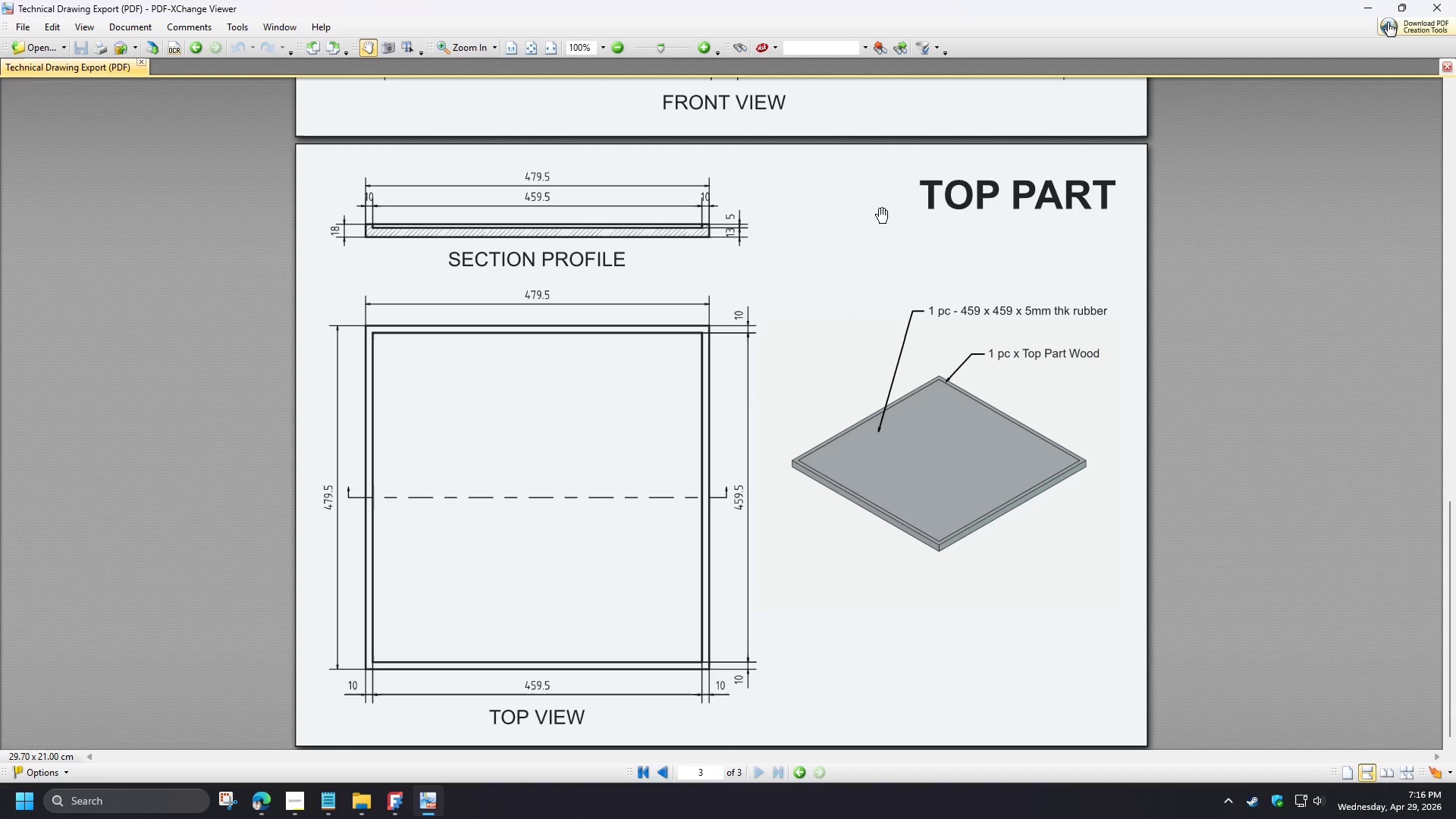 
left_click([1411, 0])
 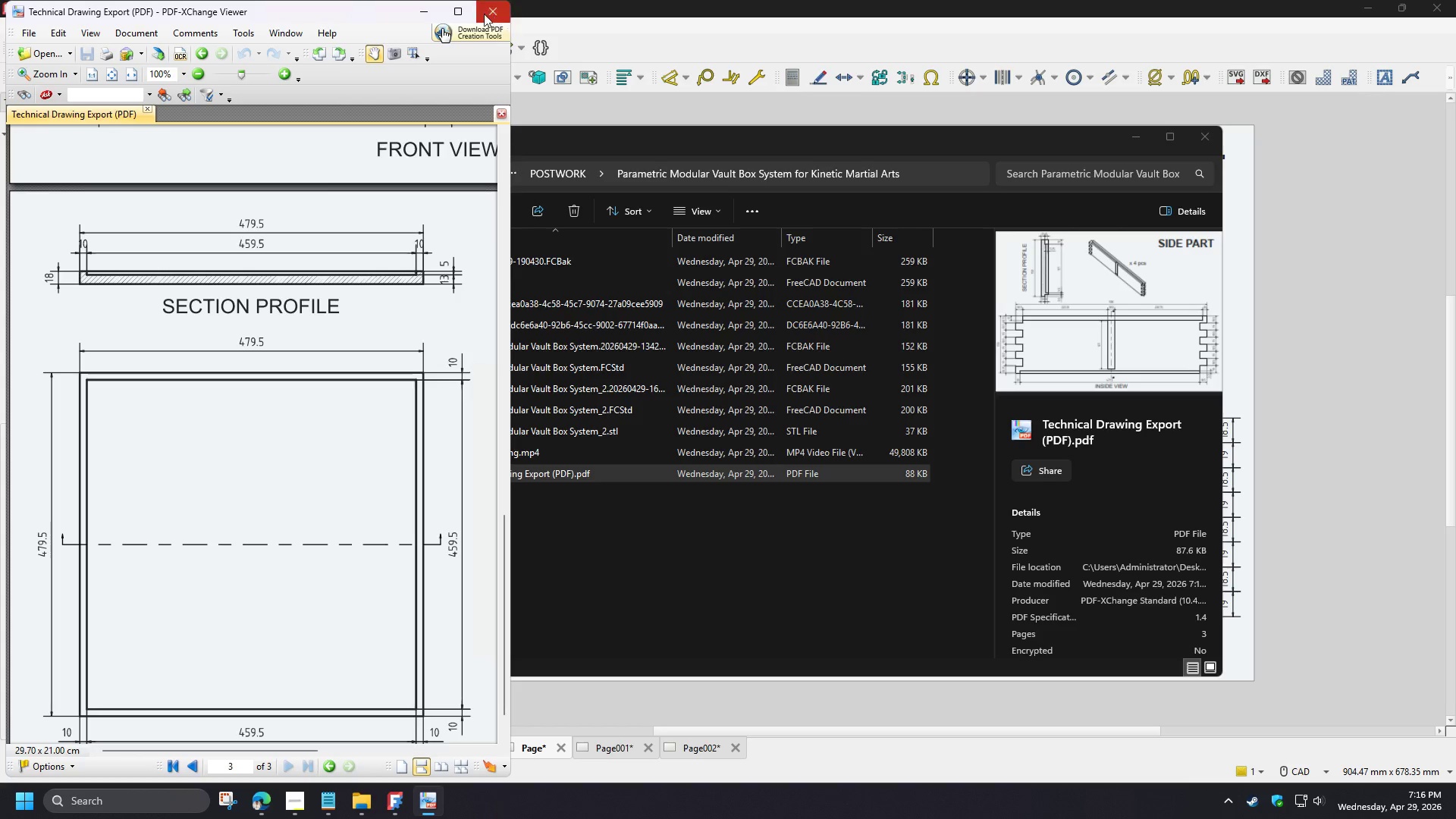 
left_click([463, 11])
 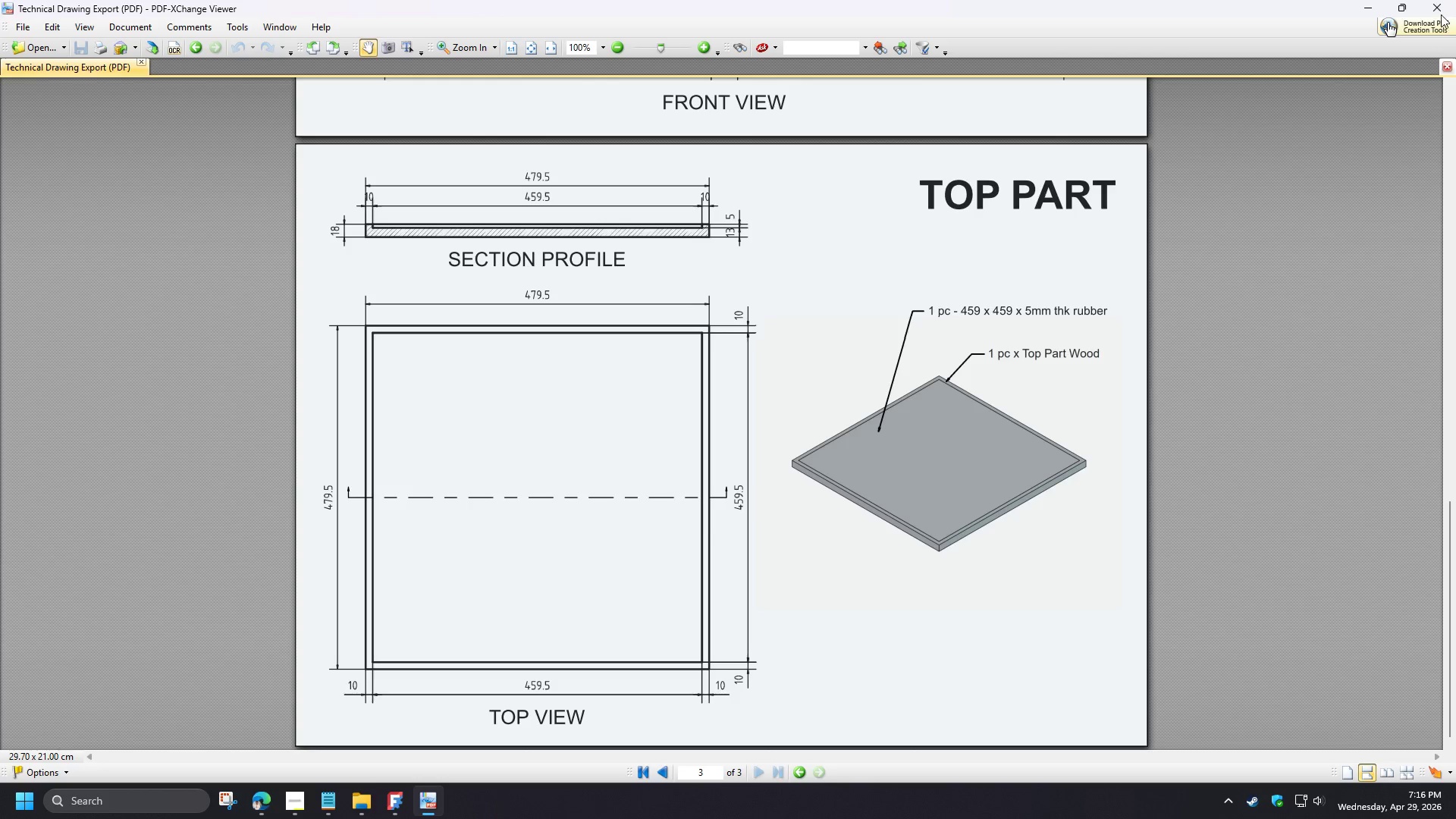 
double_click([1437, 7])
 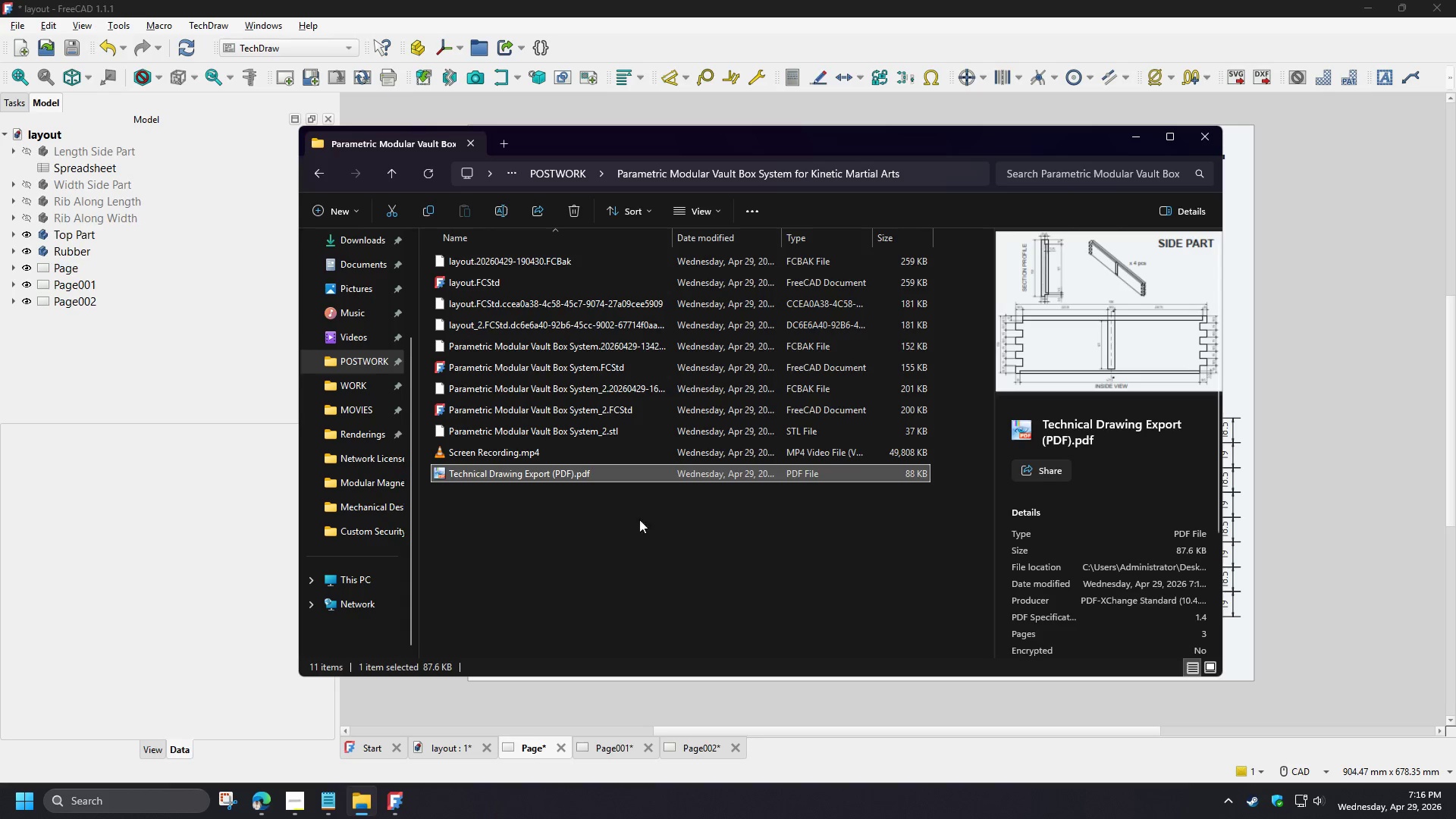 
left_click([620, 526])
 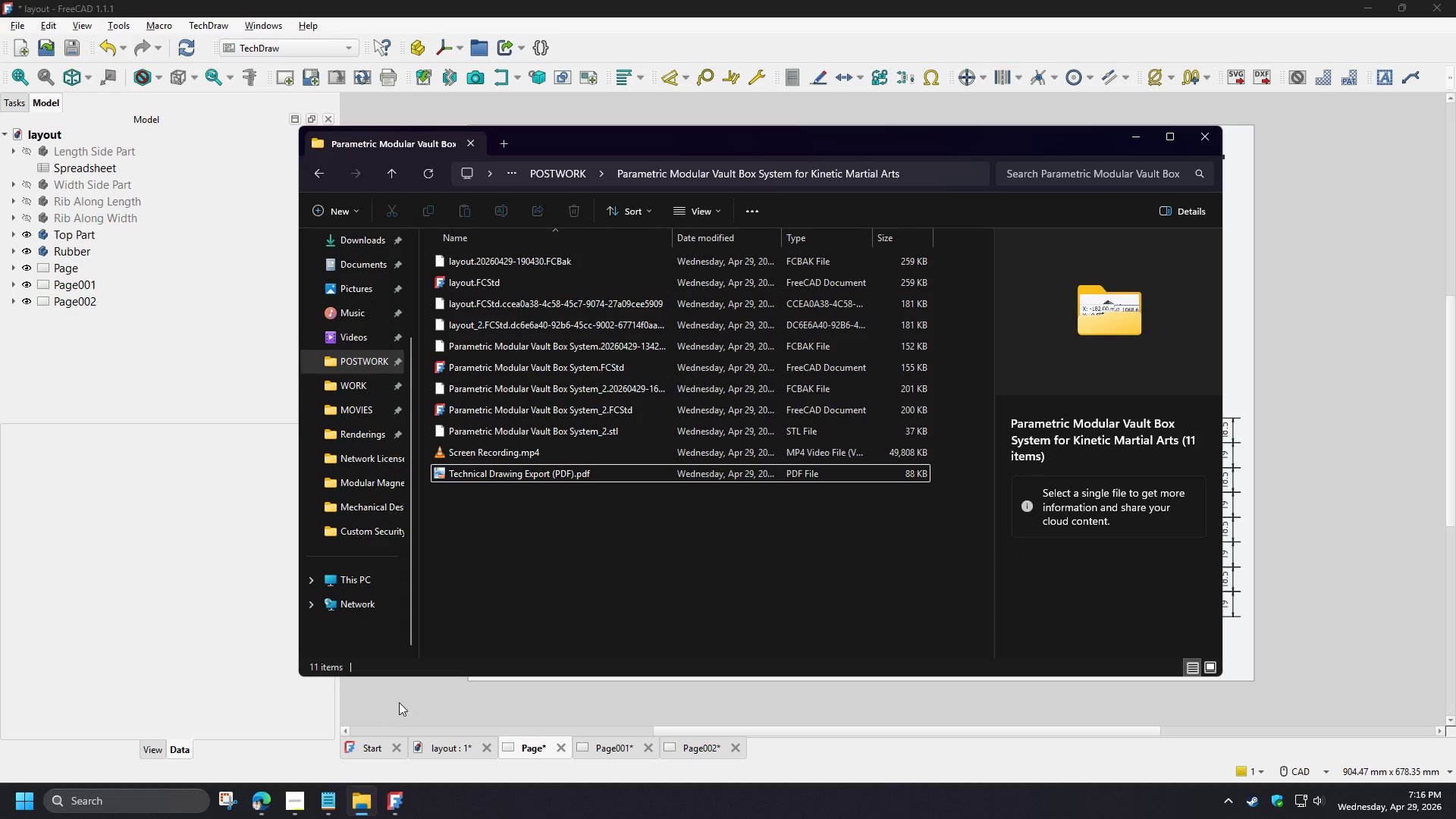 
left_click([400, 707])
 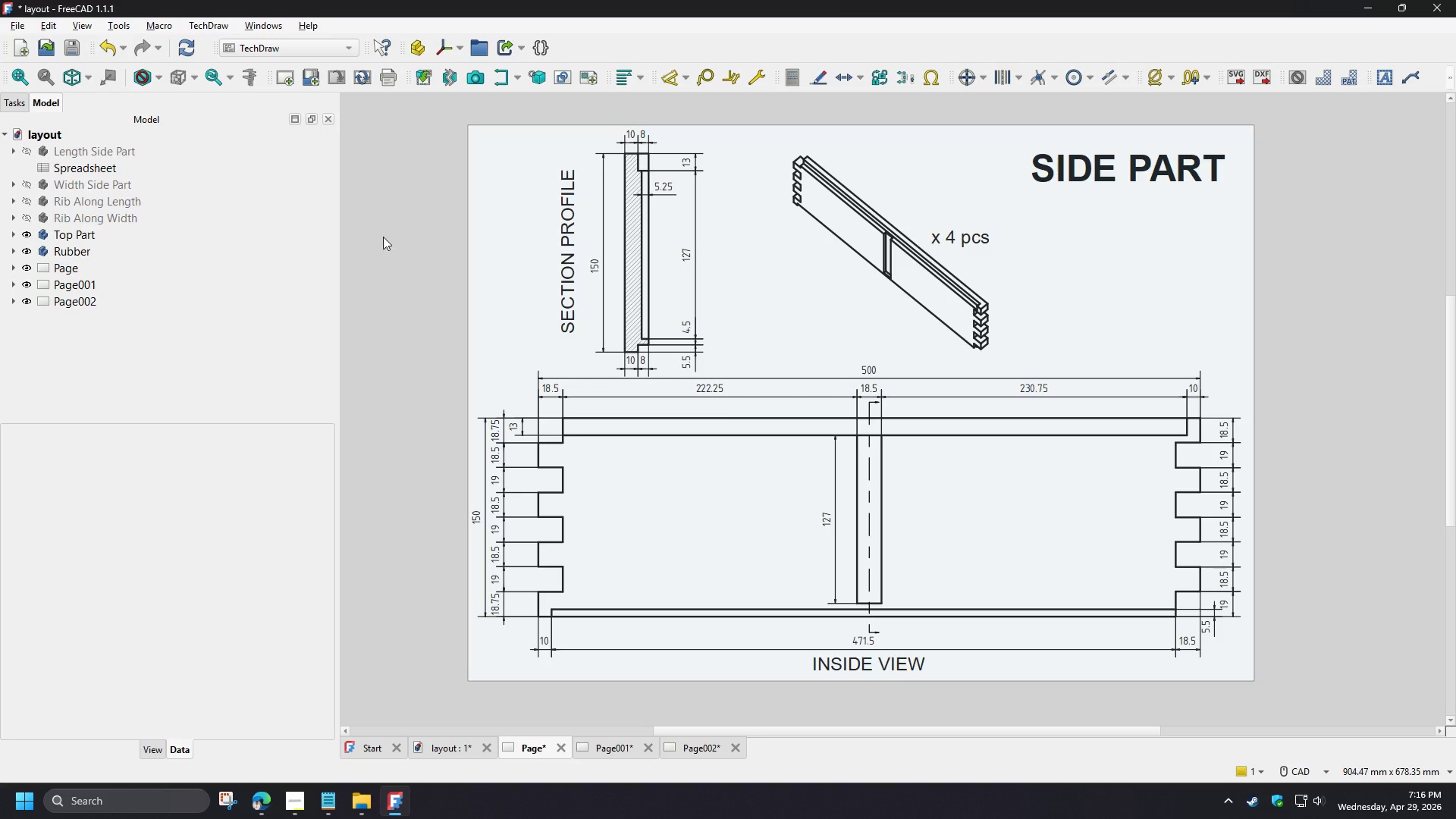 
key(Control+S)
 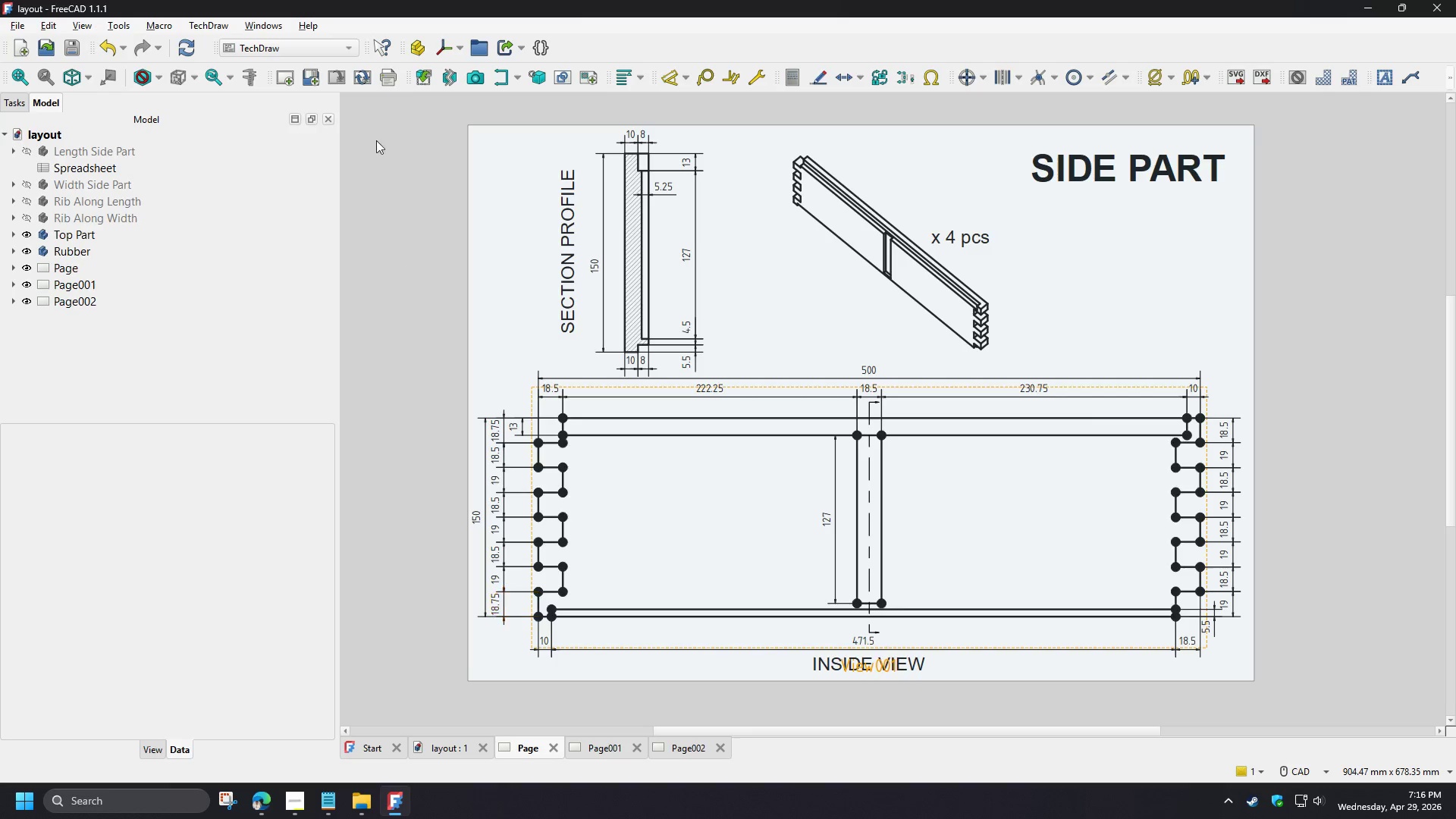 
left_click([13, 24])
 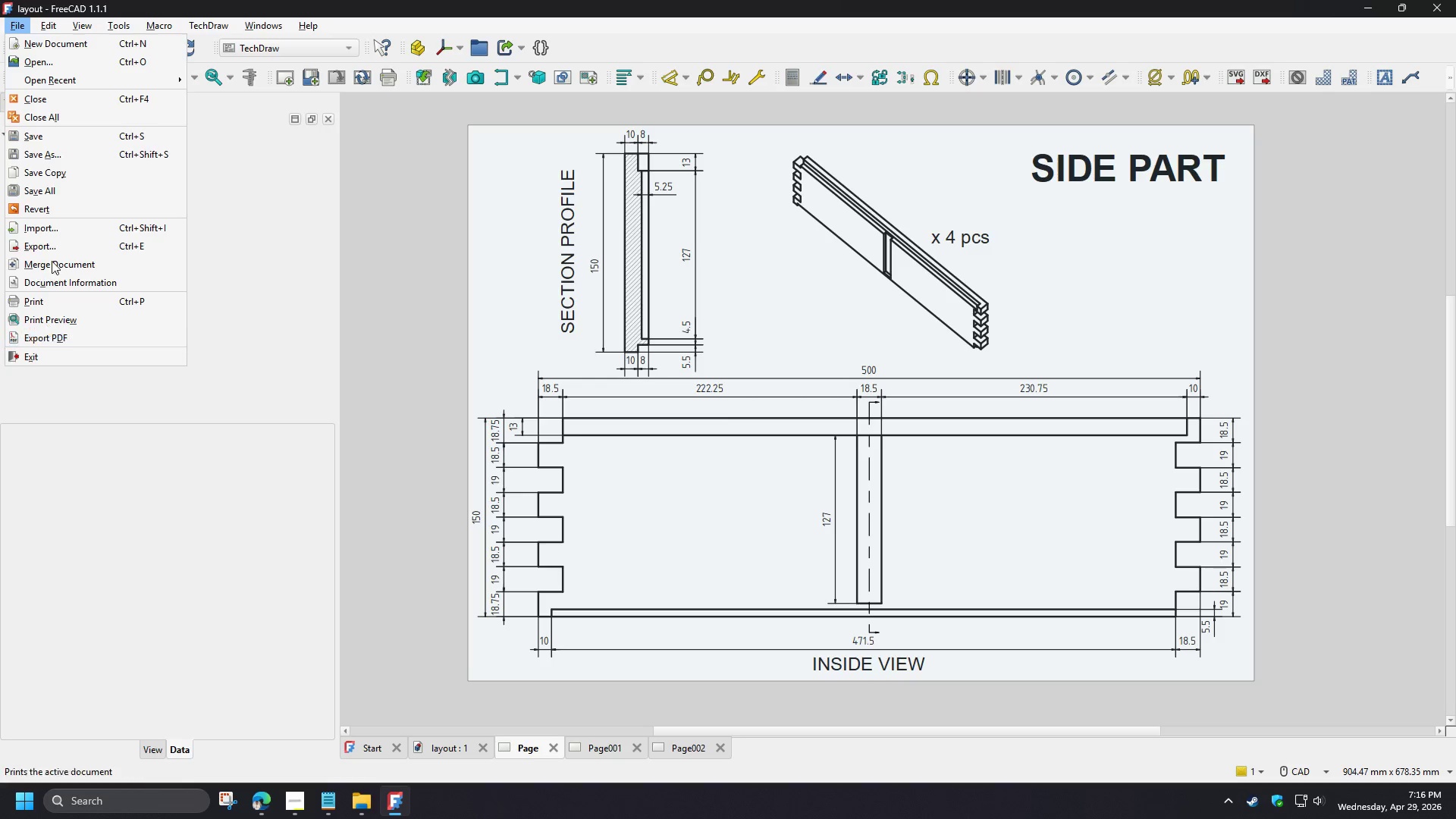 
left_click([43, 111])
 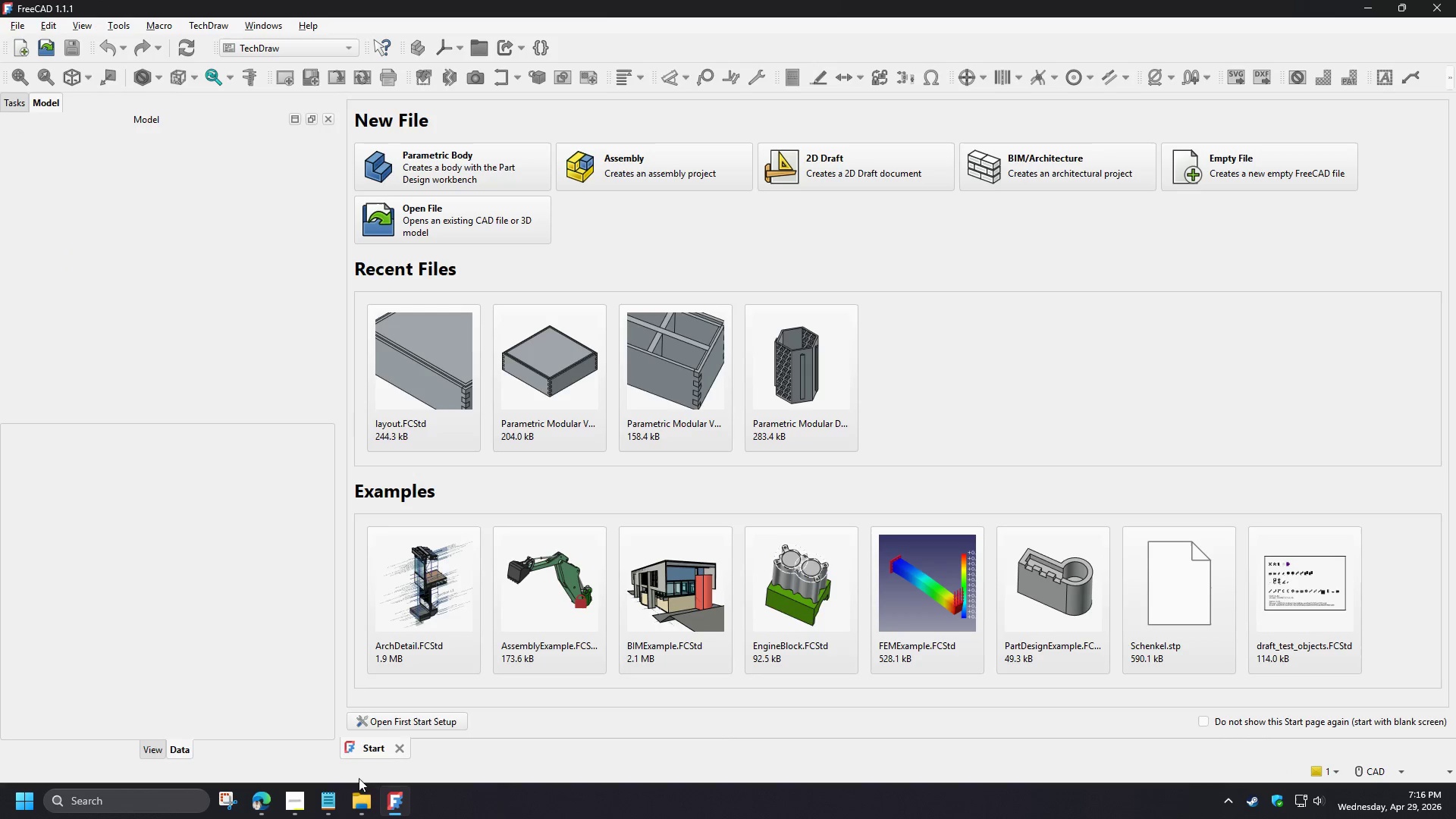 
left_click([353, 807])
 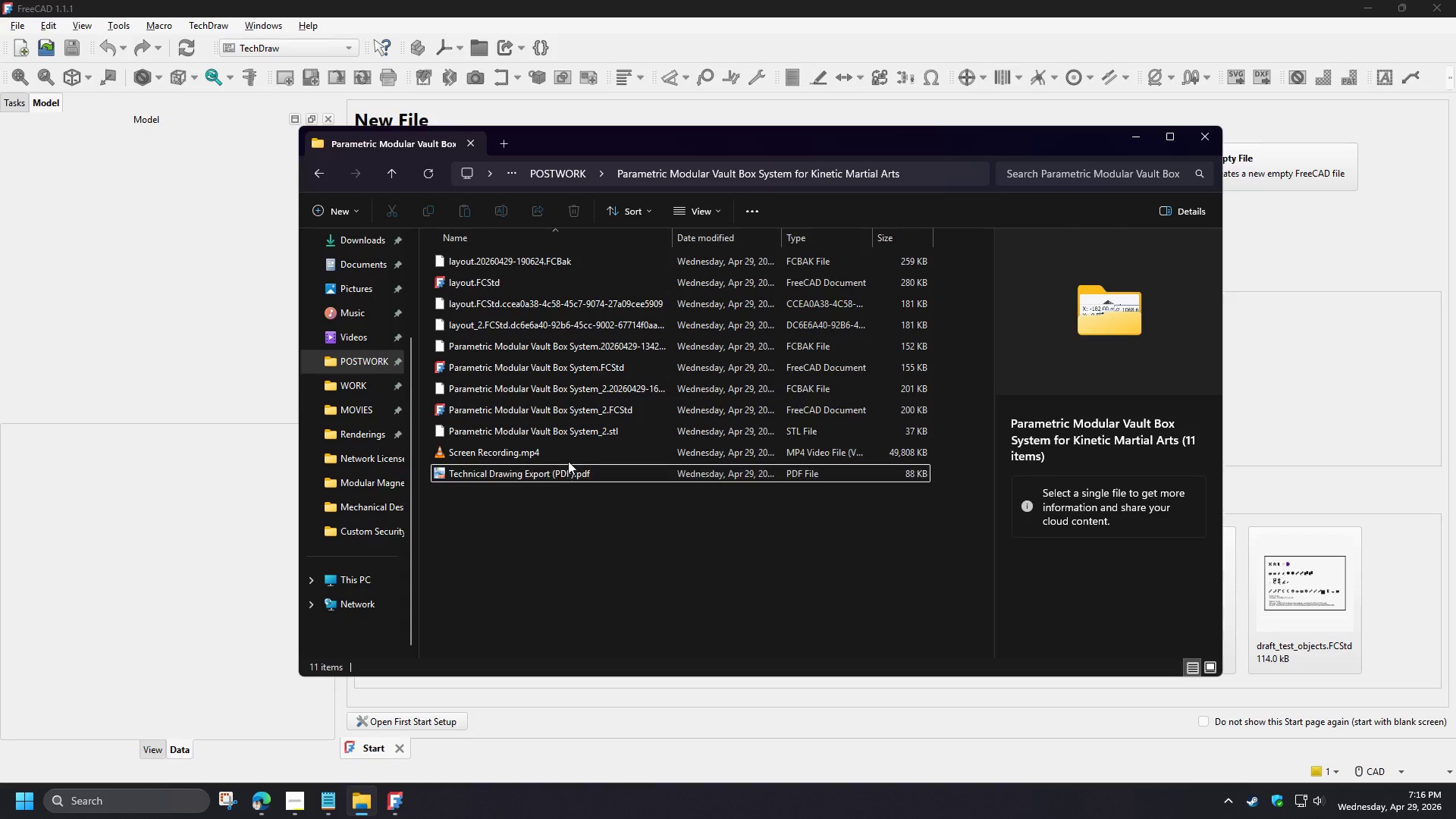 
left_click([586, 415])
 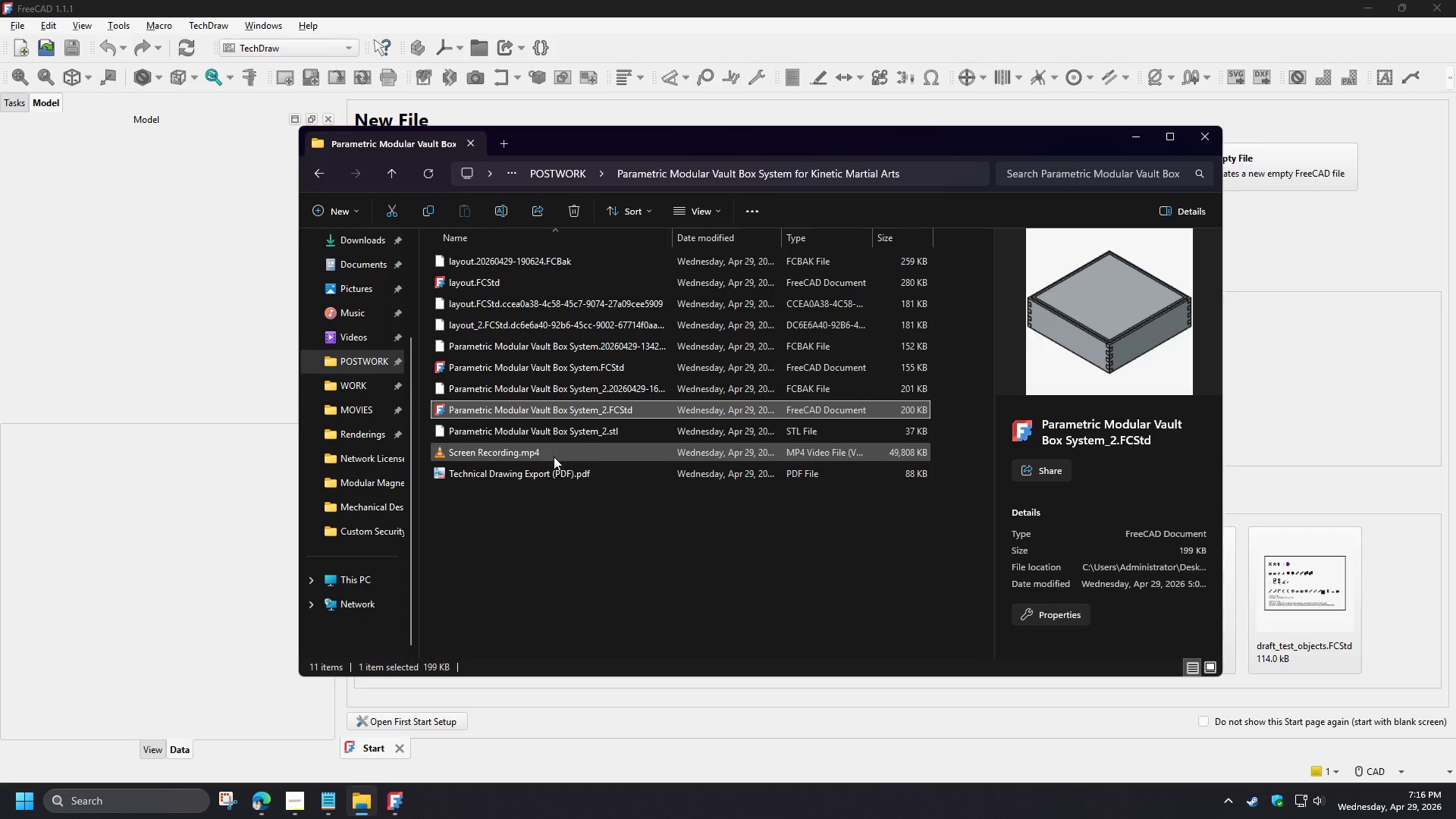 
left_click([292, 806])